 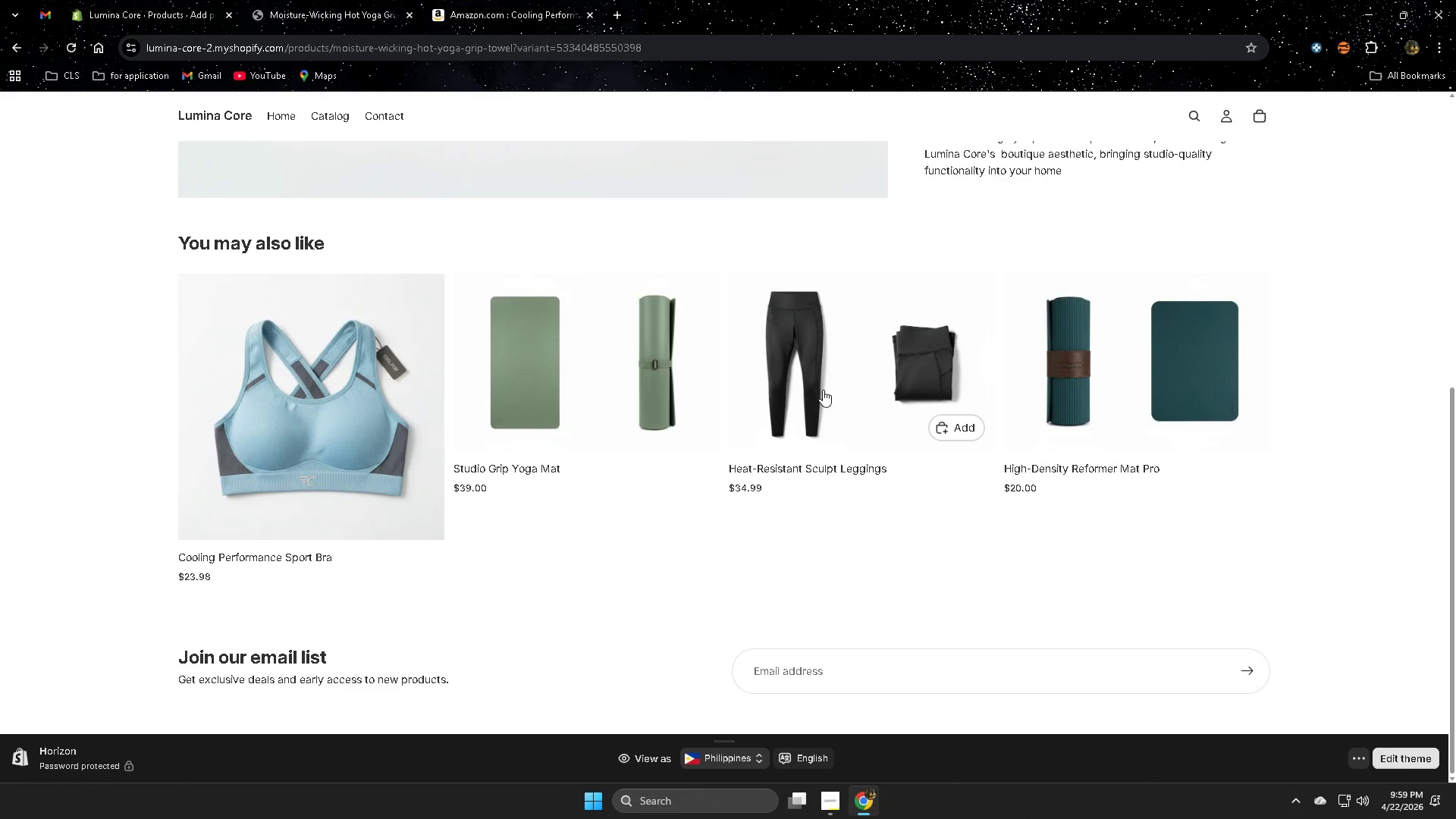 
scroll: coordinate [424, 227], scroll_direction: up, amount: 9.0
 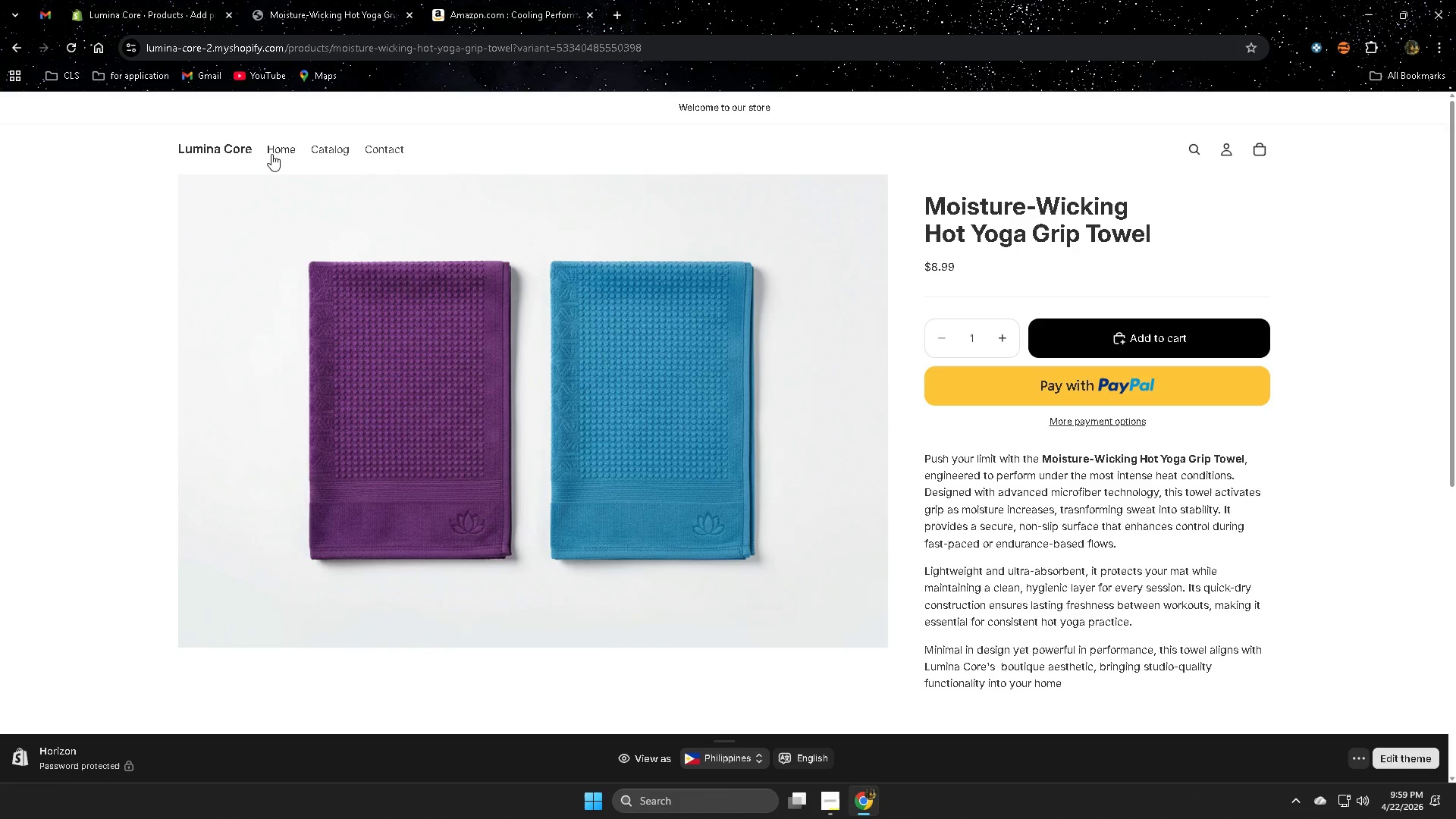 
mouse_move([485, 9])
 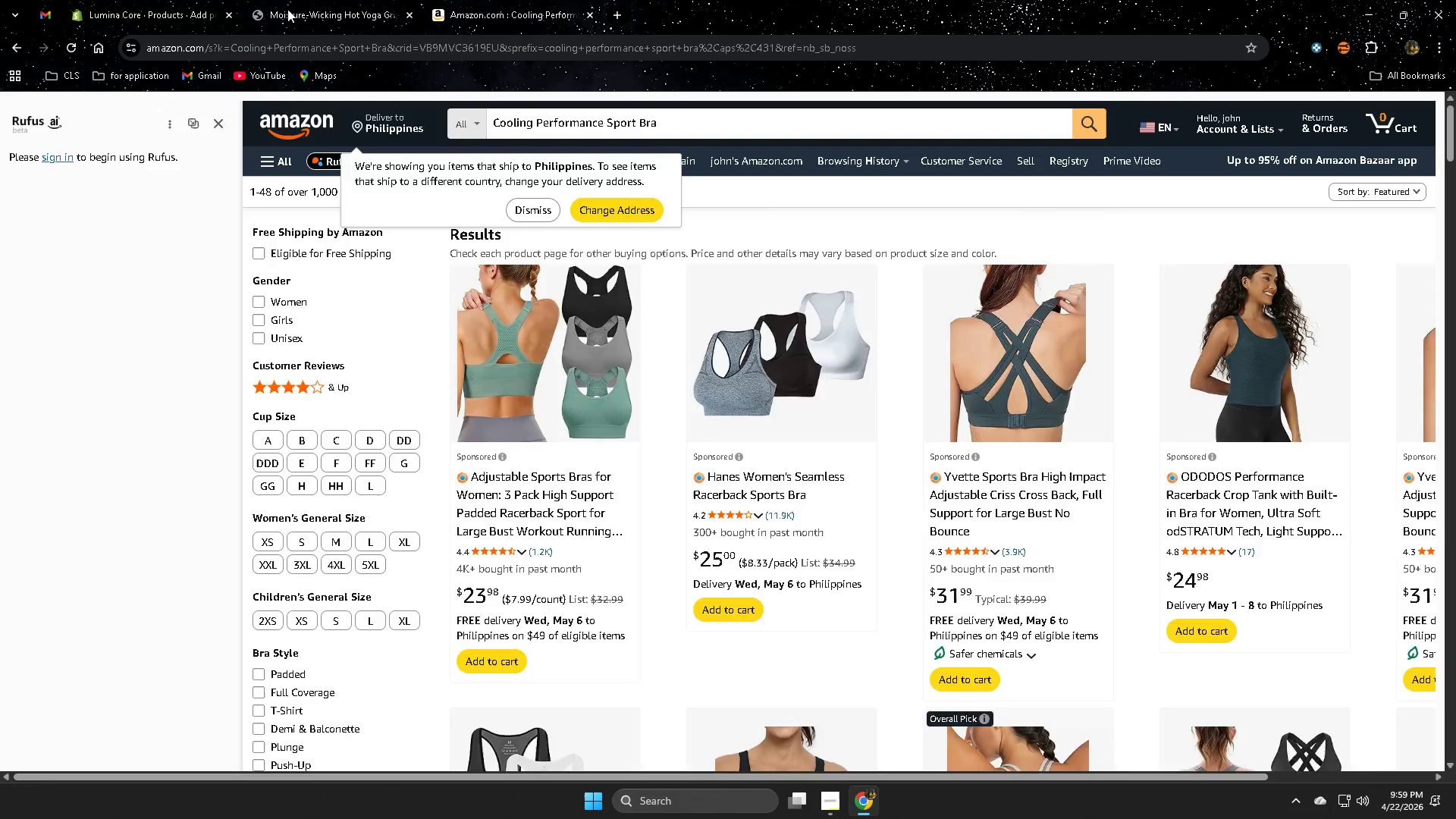 
left_click([287, 9])
 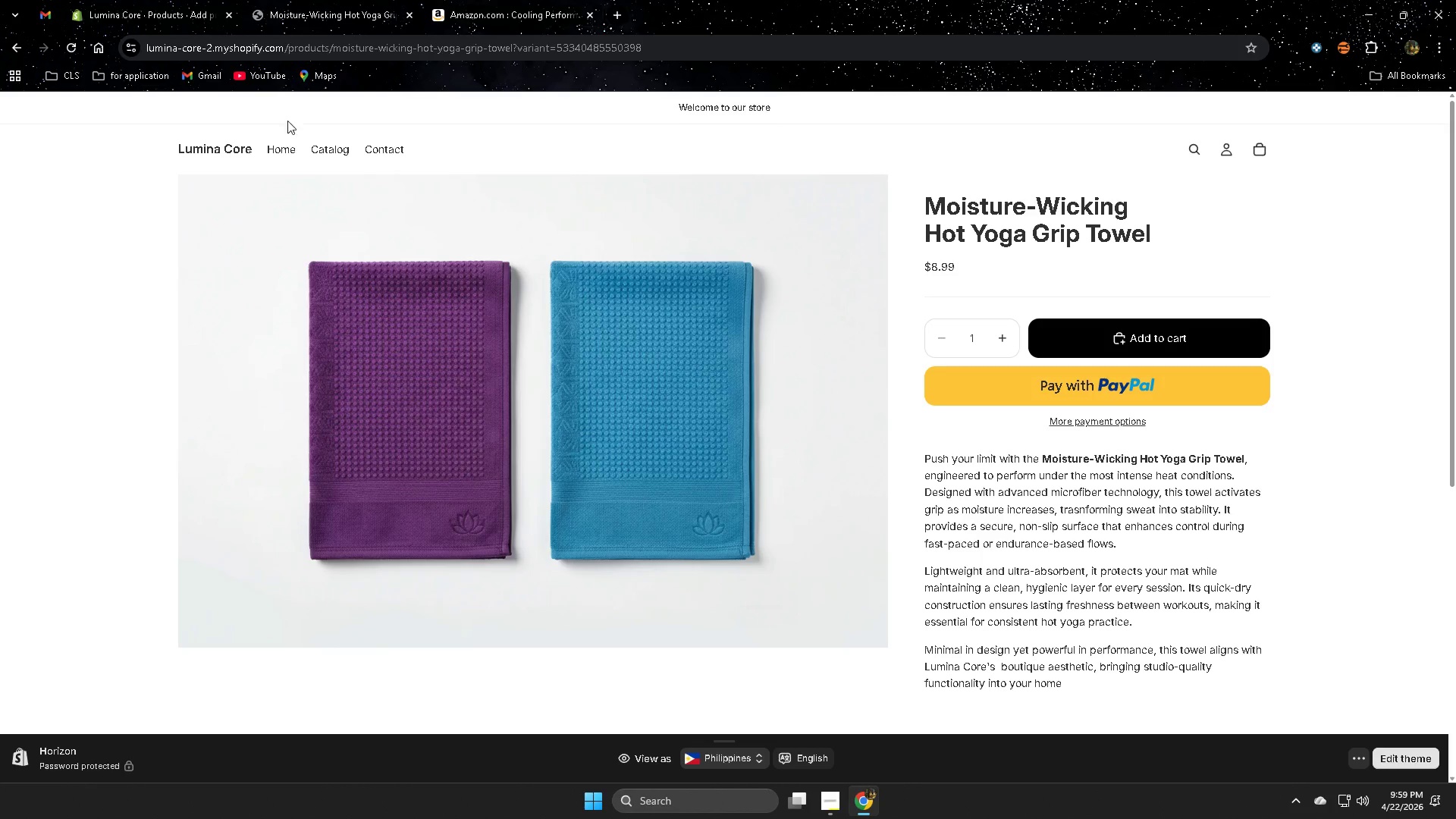 
left_click([276, 148])
 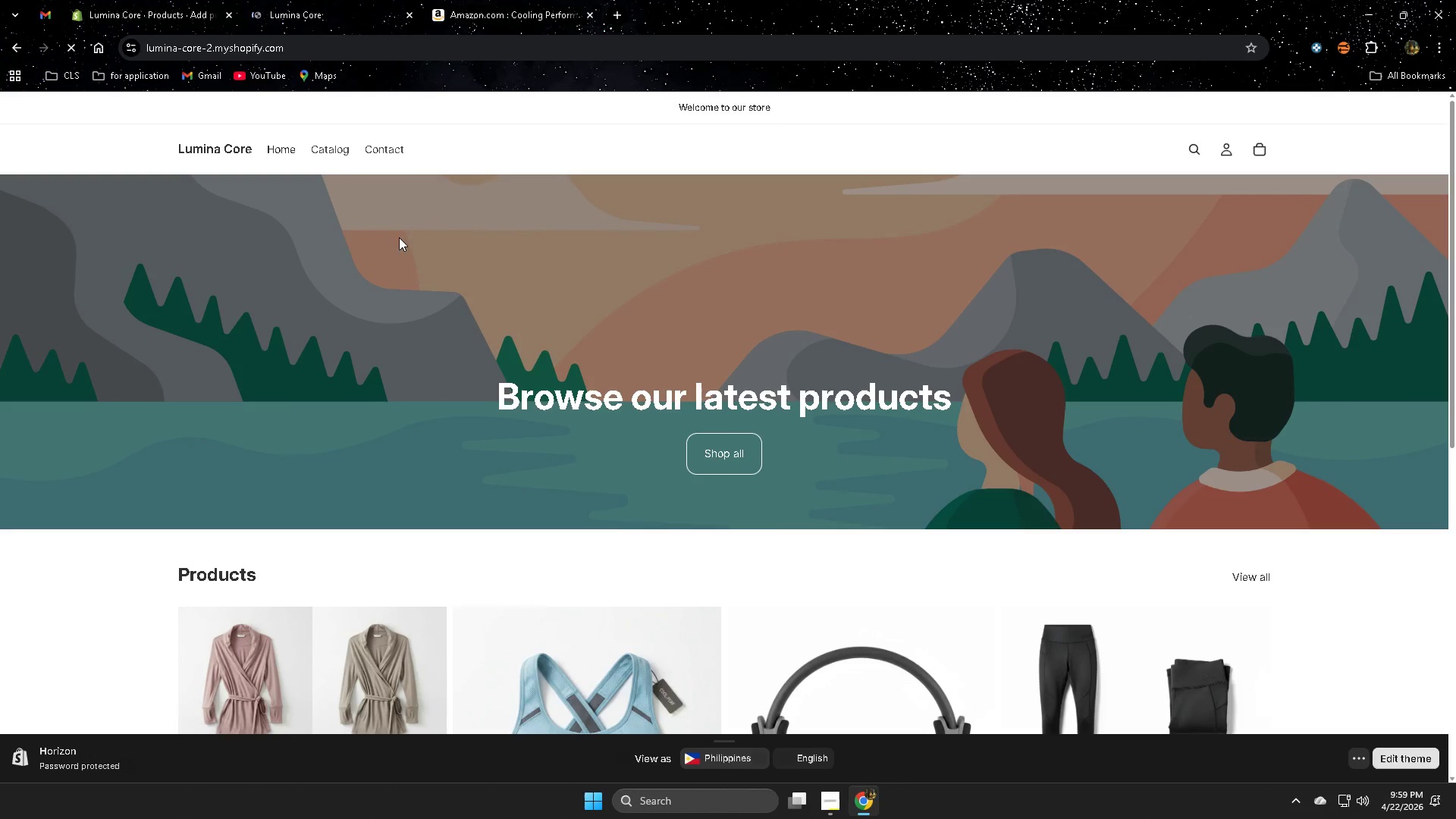 
scroll: coordinate [538, 311], scroll_direction: down, amount: 10.0
 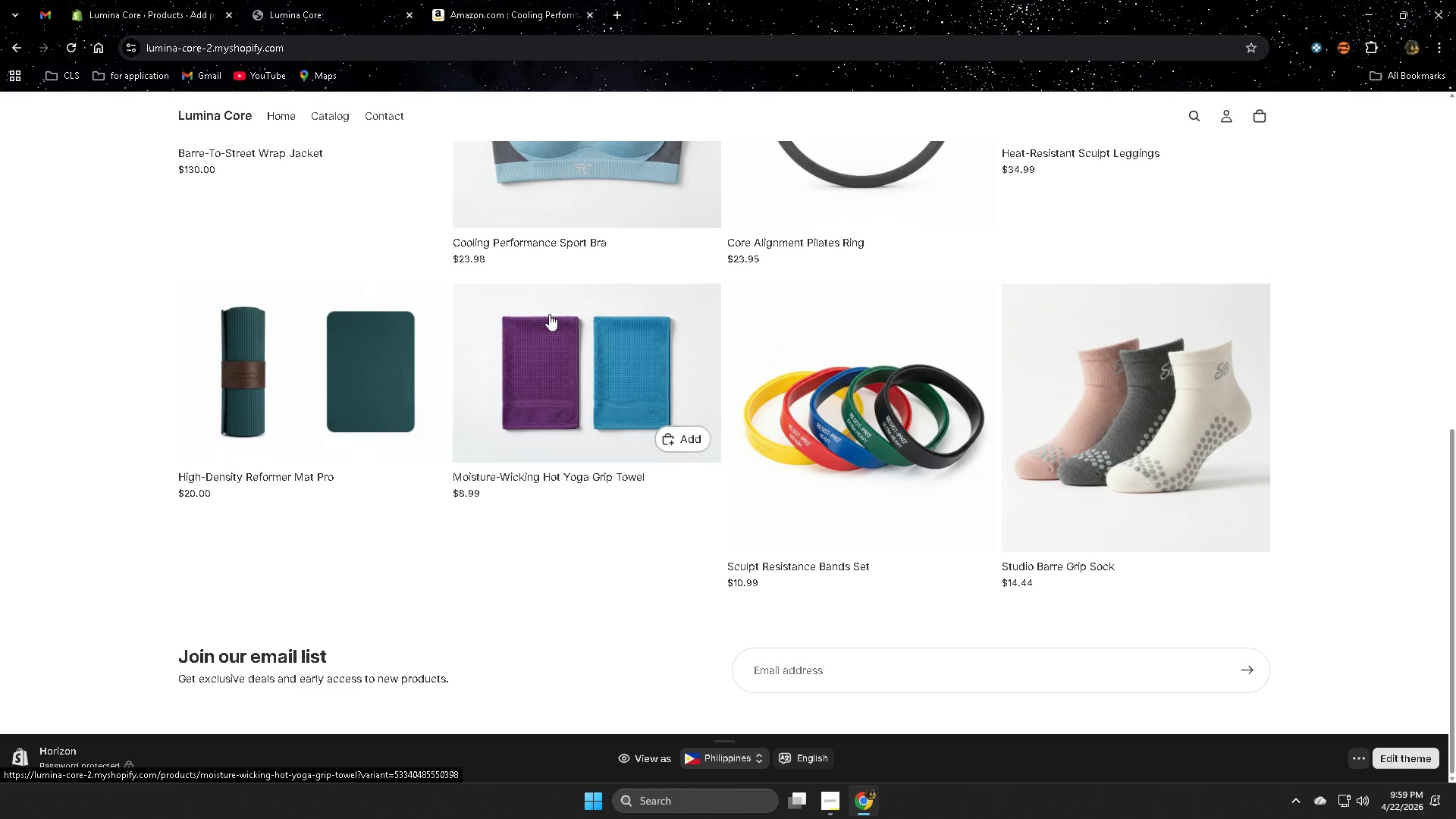 
scroll: coordinate [578, 317], scroll_direction: up, amount: 4.0
 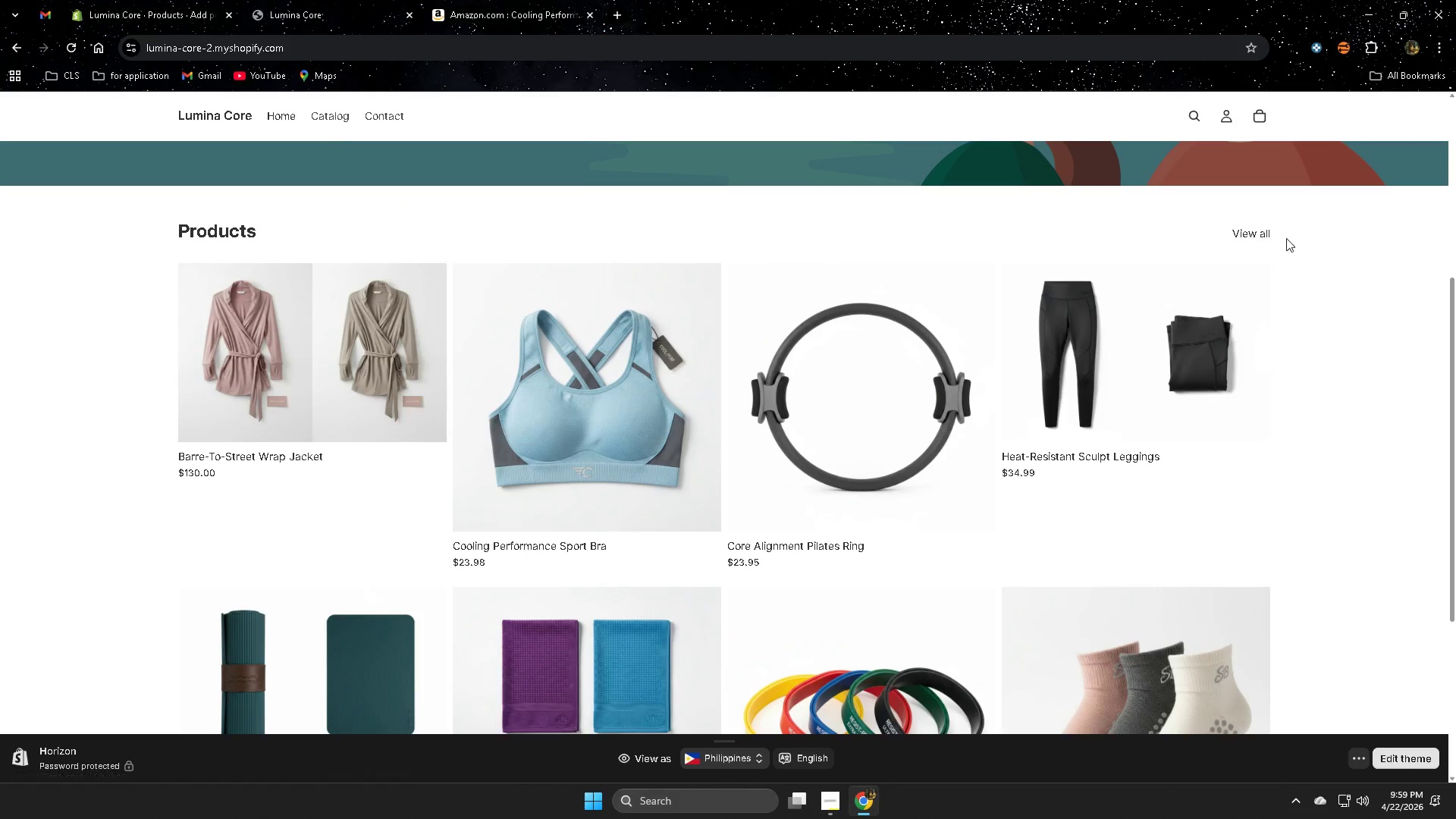 
left_click([1257, 236])
 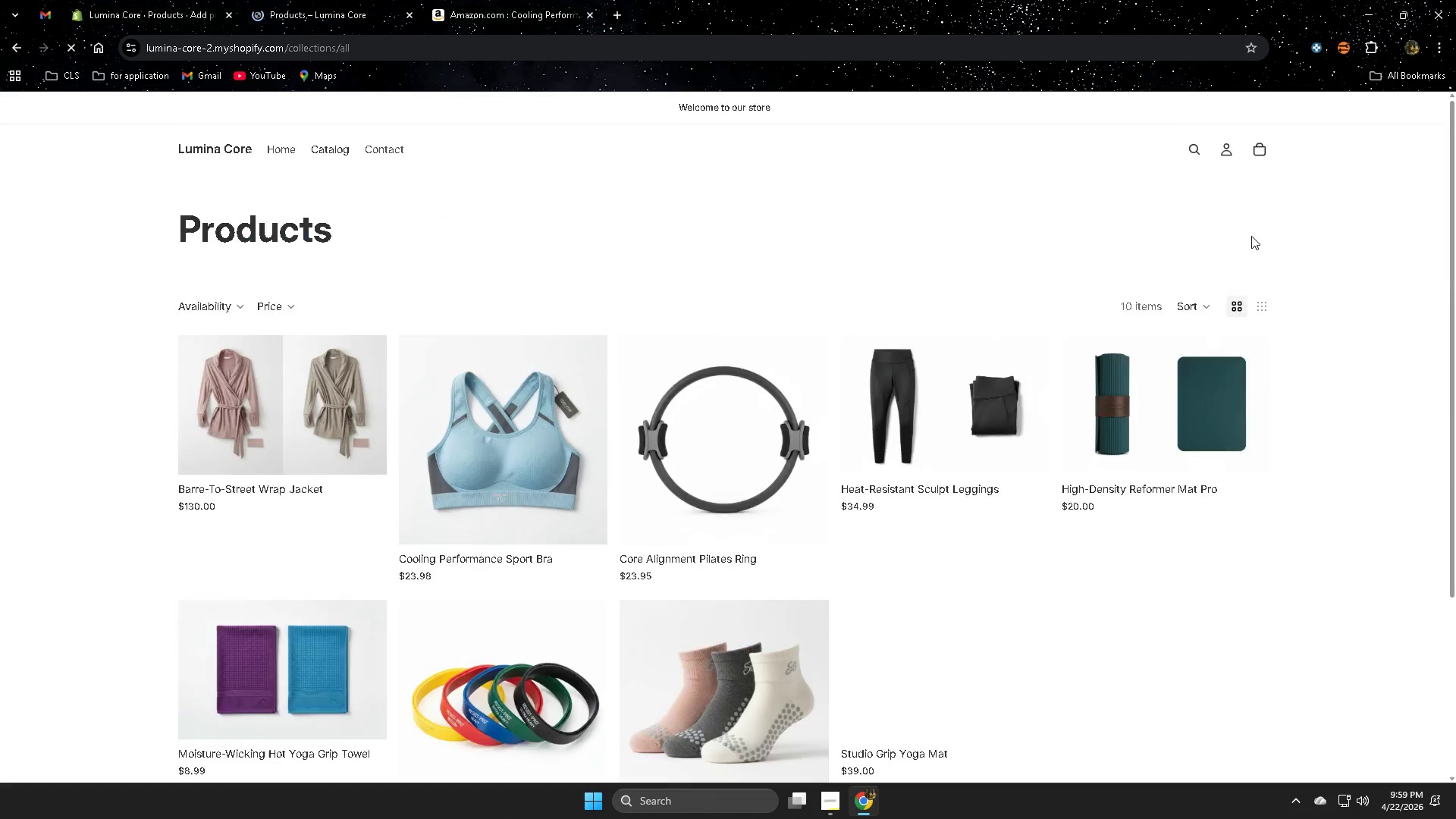 
scroll: coordinate [676, 230], scroll_direction: down, amount: 3.0
 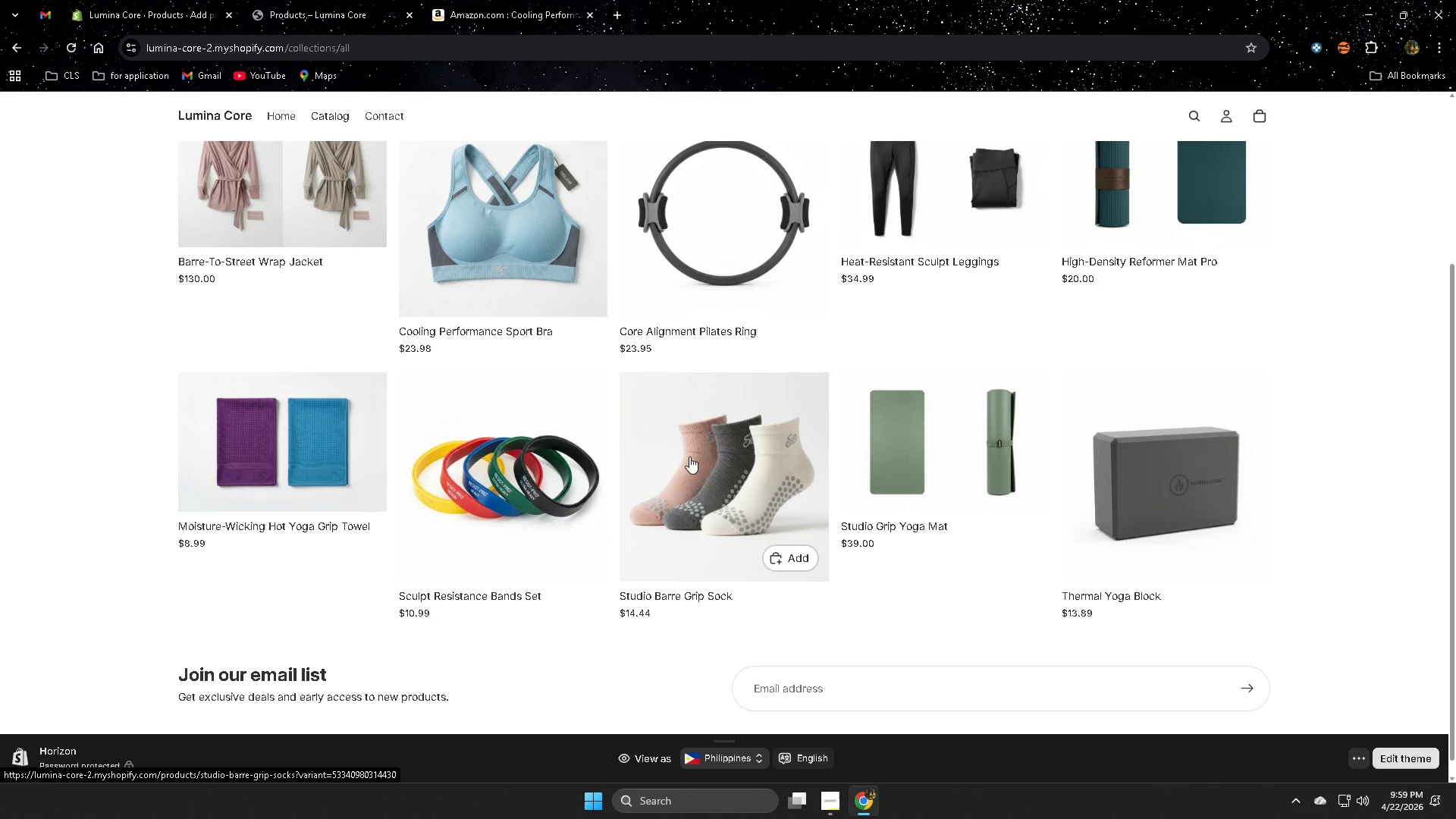 
scroll: coordinate [1210, 505], scroll_direction: none, amount: 0.0
 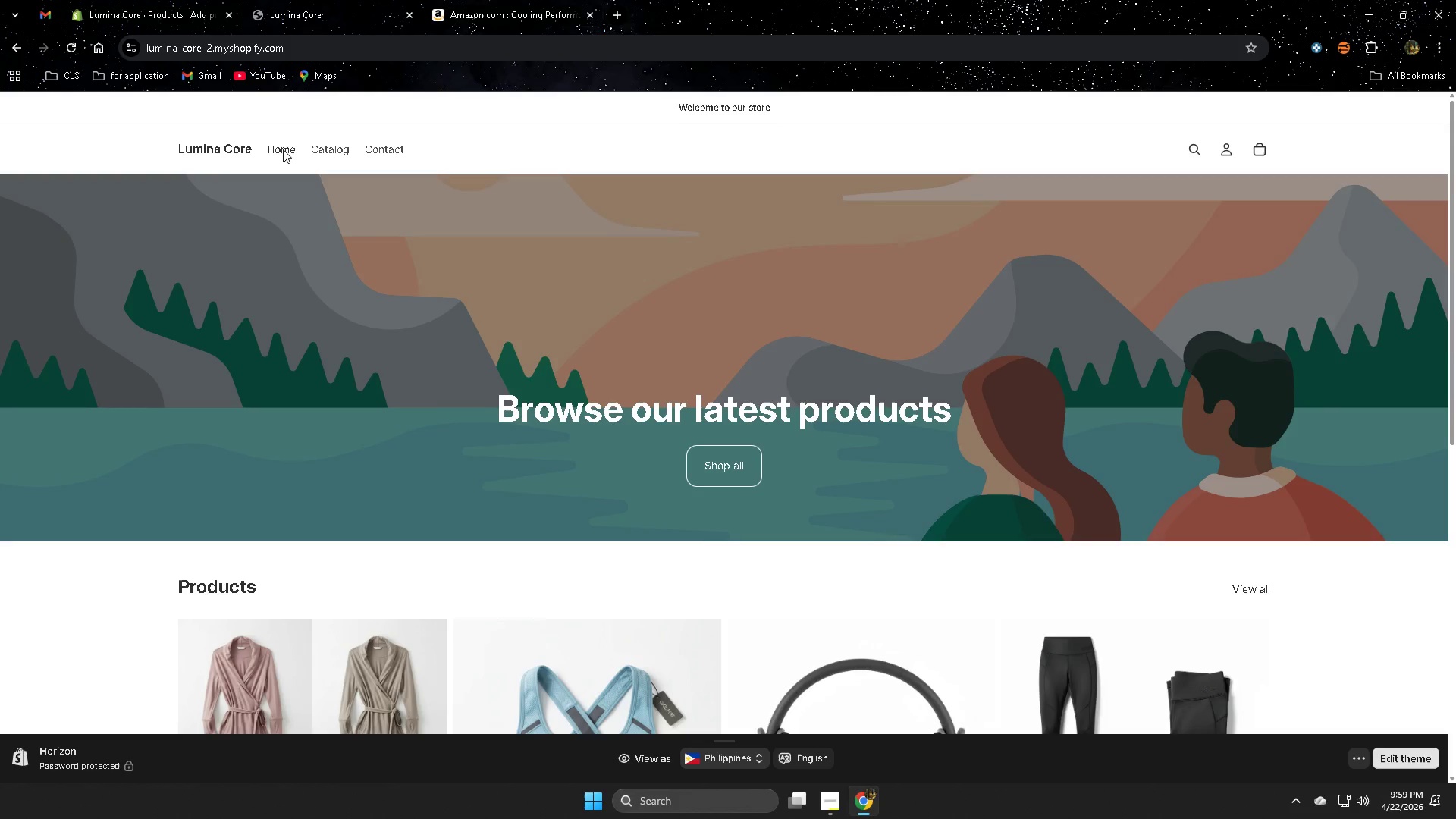 
wait(7.06)
 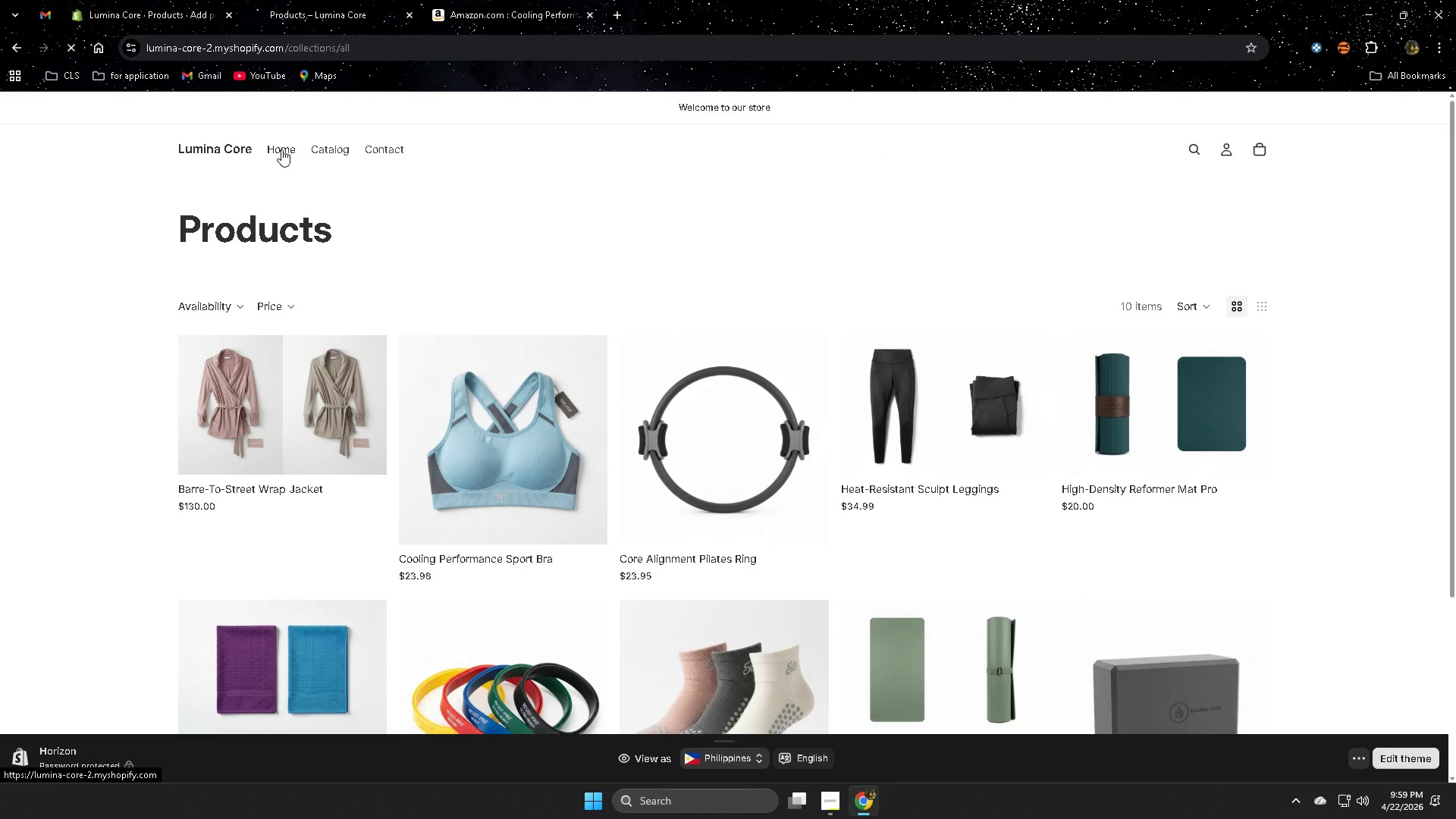 
scroll: coordinate [821, 373], scroll_direction: down, amount: 7.0
 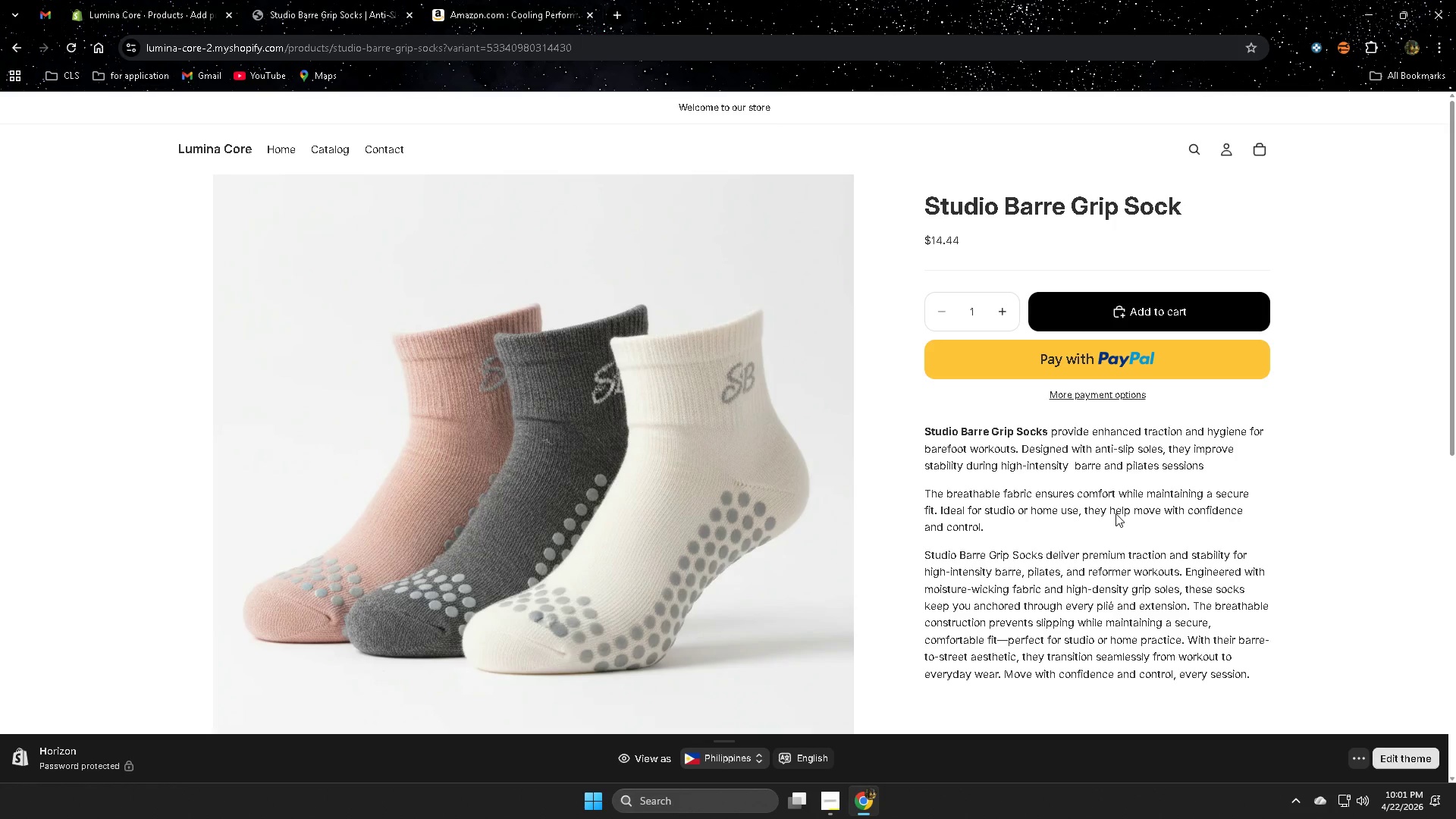 
wait(96.97)
 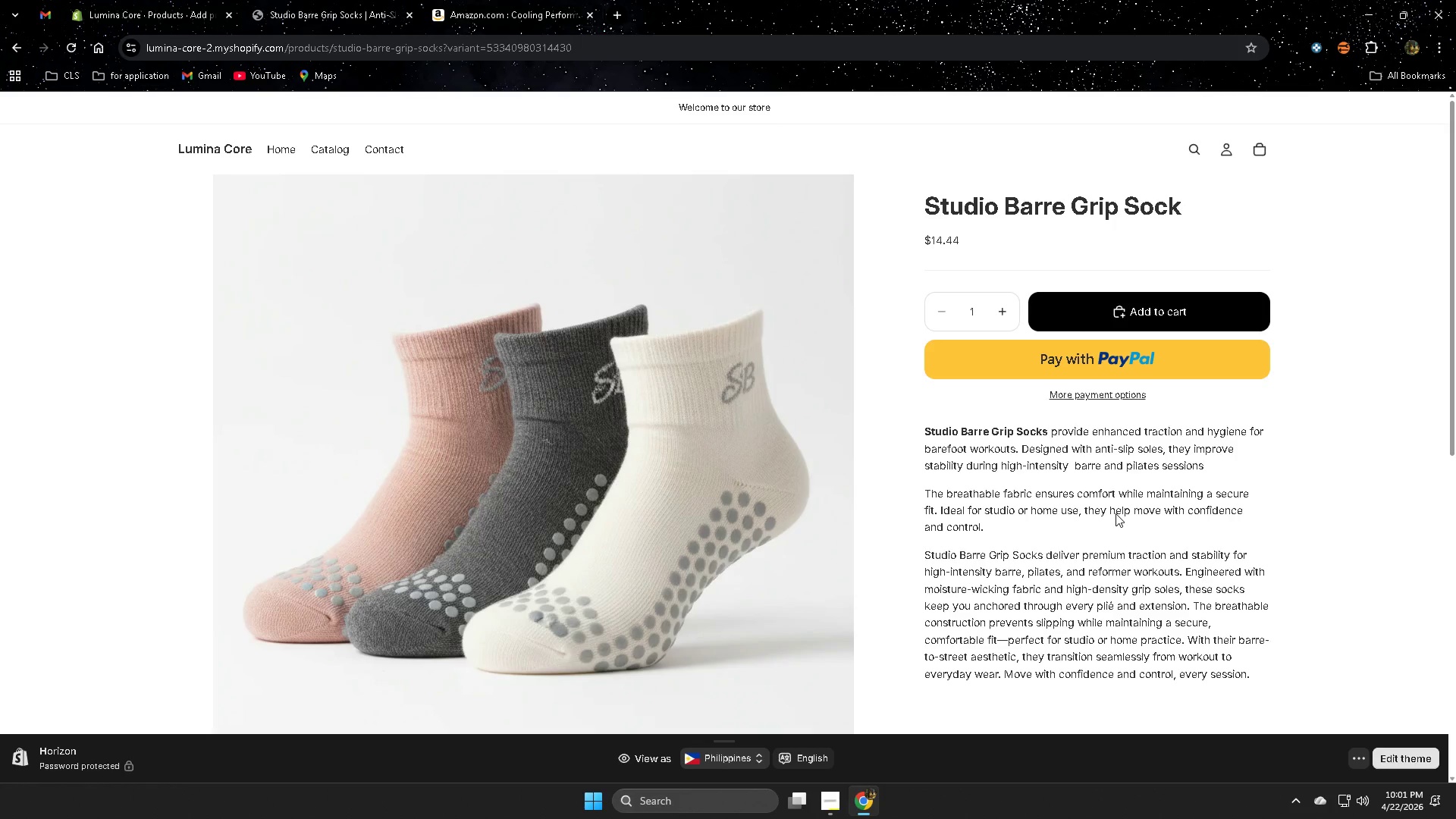 
scroll: coordinate [1025, 518], scroll_direction: down, amount: 4.0
 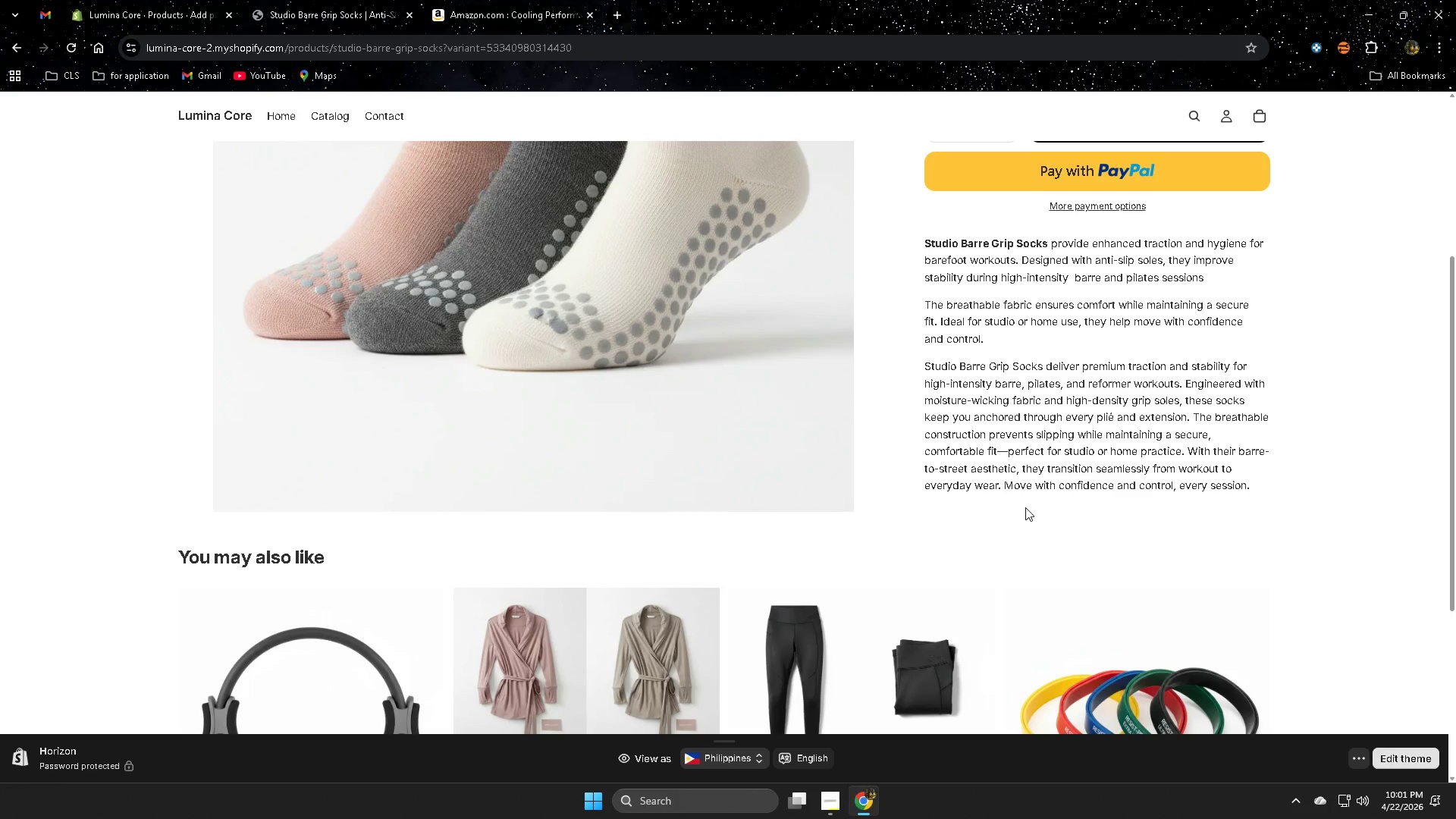 
wait(22.92)
 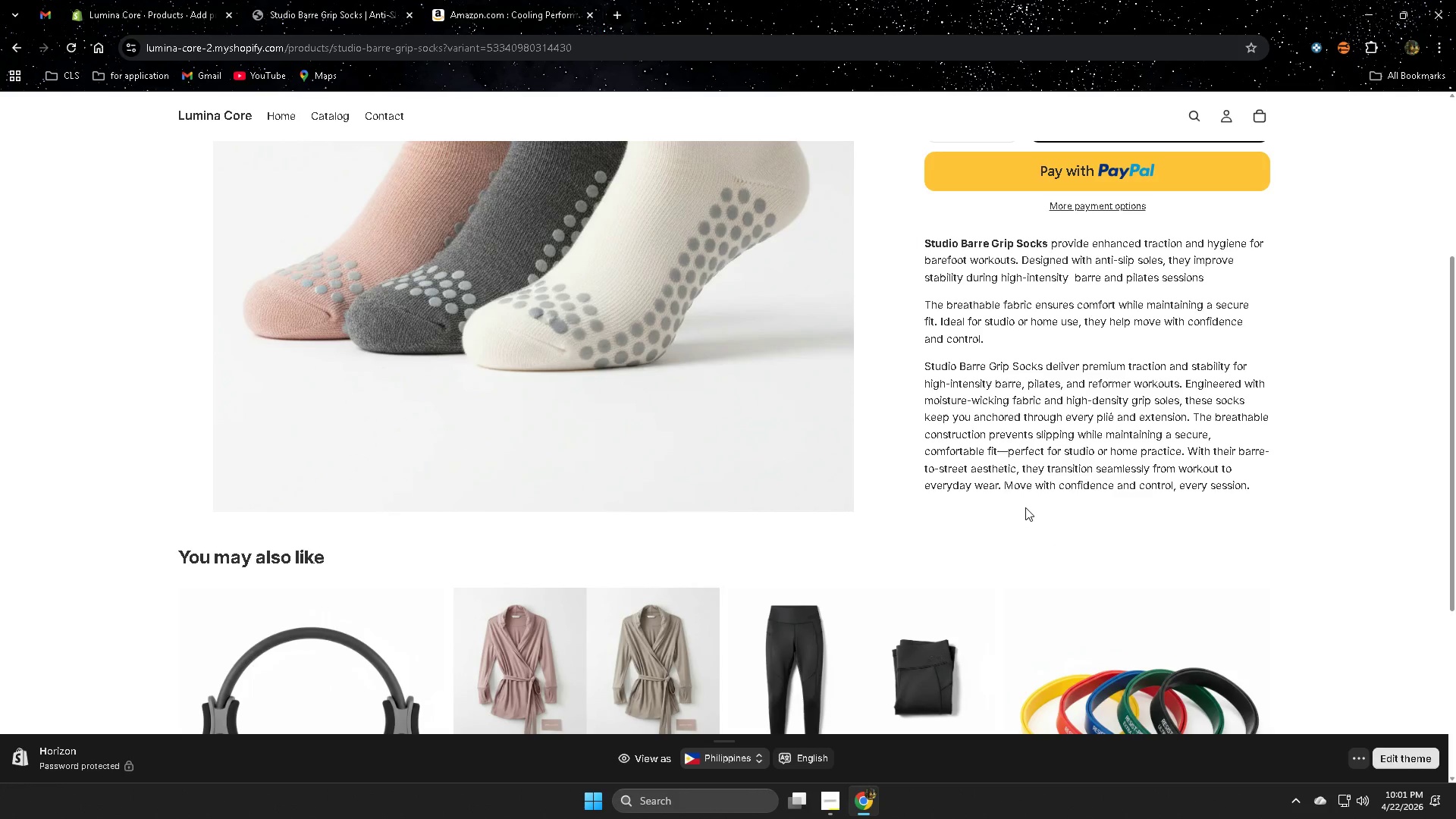 
left_click([135, 0])
 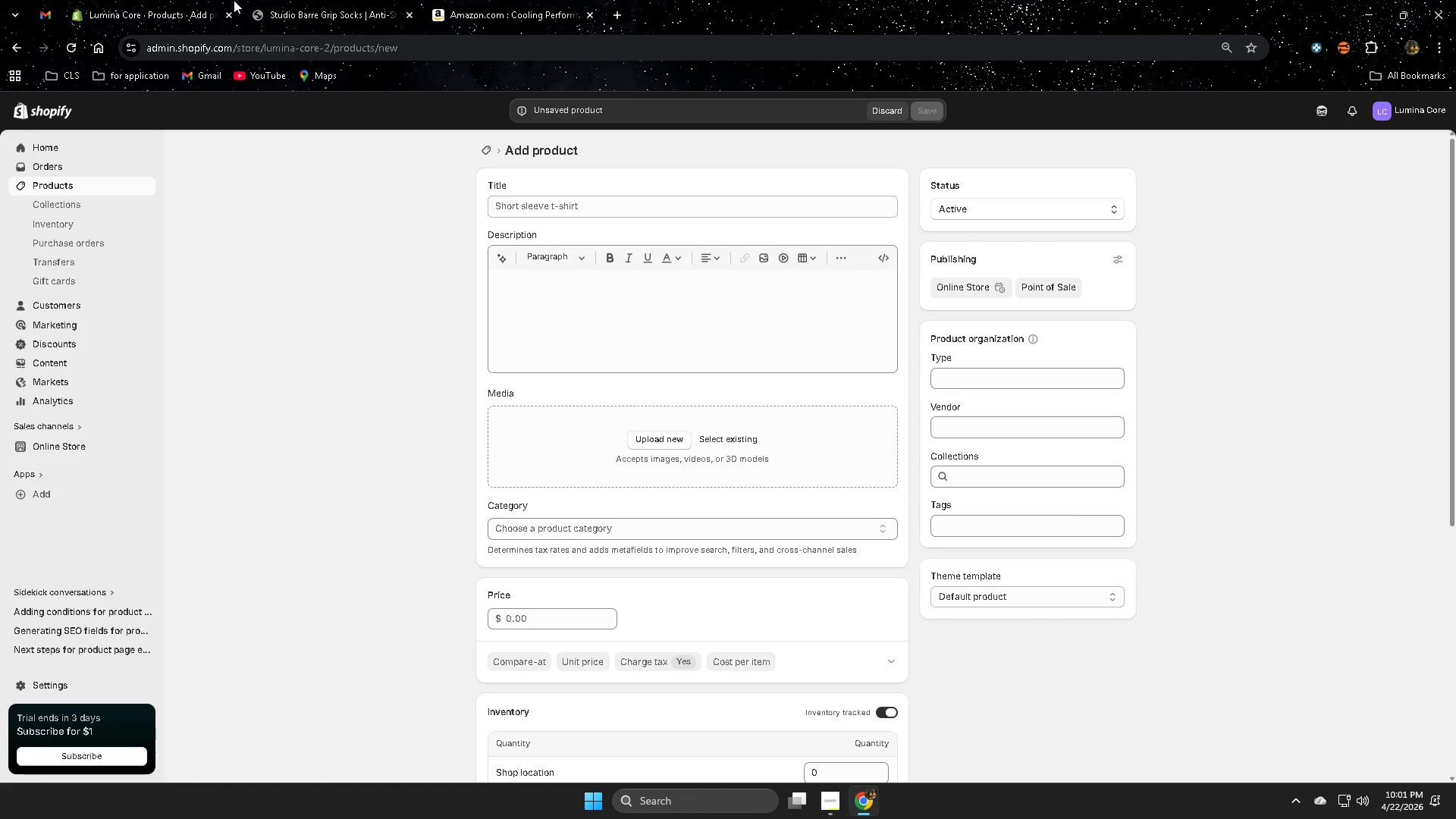 
left_click([327, 0])
 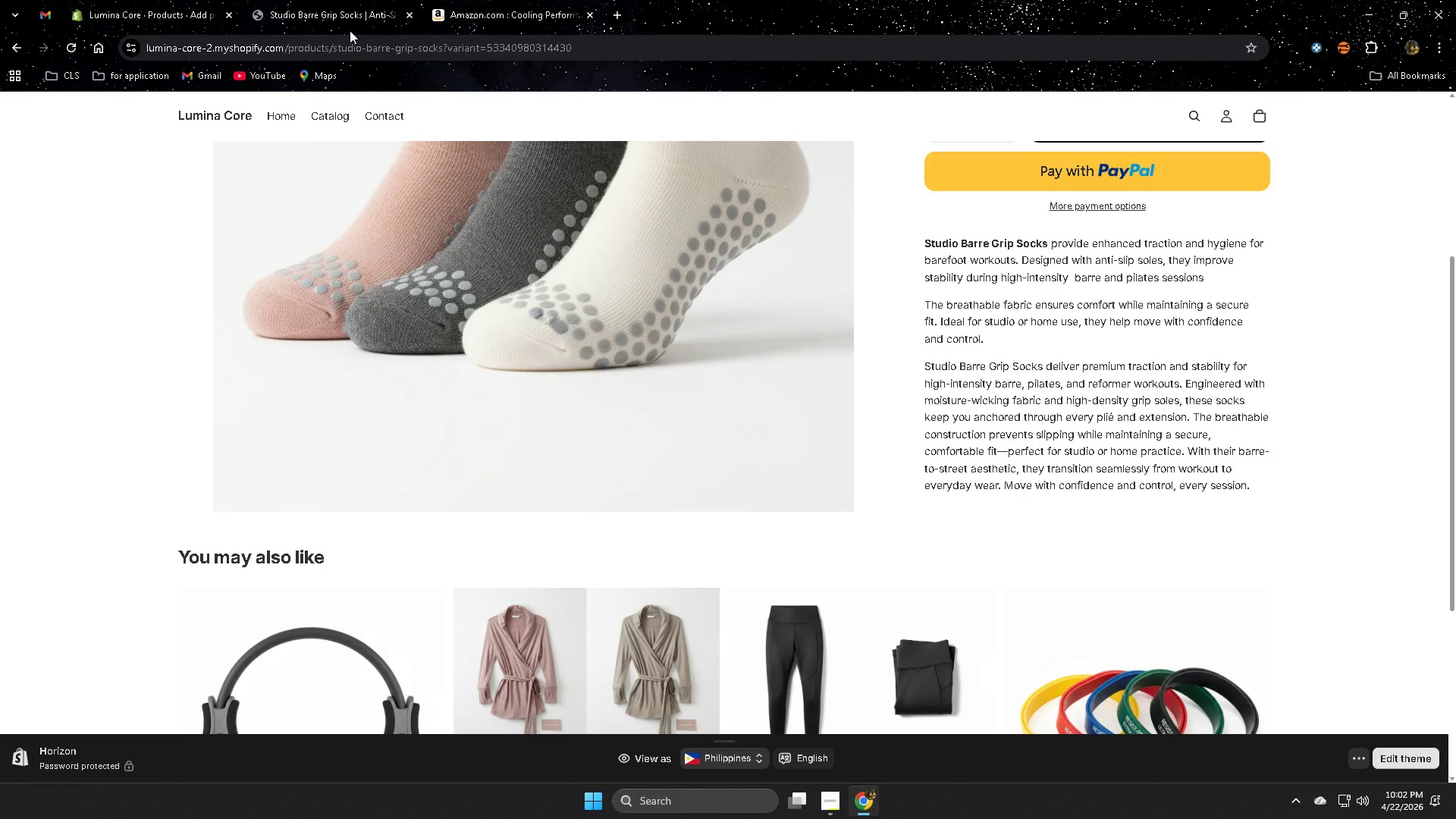 
scroll: coordinate [692, 610], scroll_direction: down, amount: 4.0
 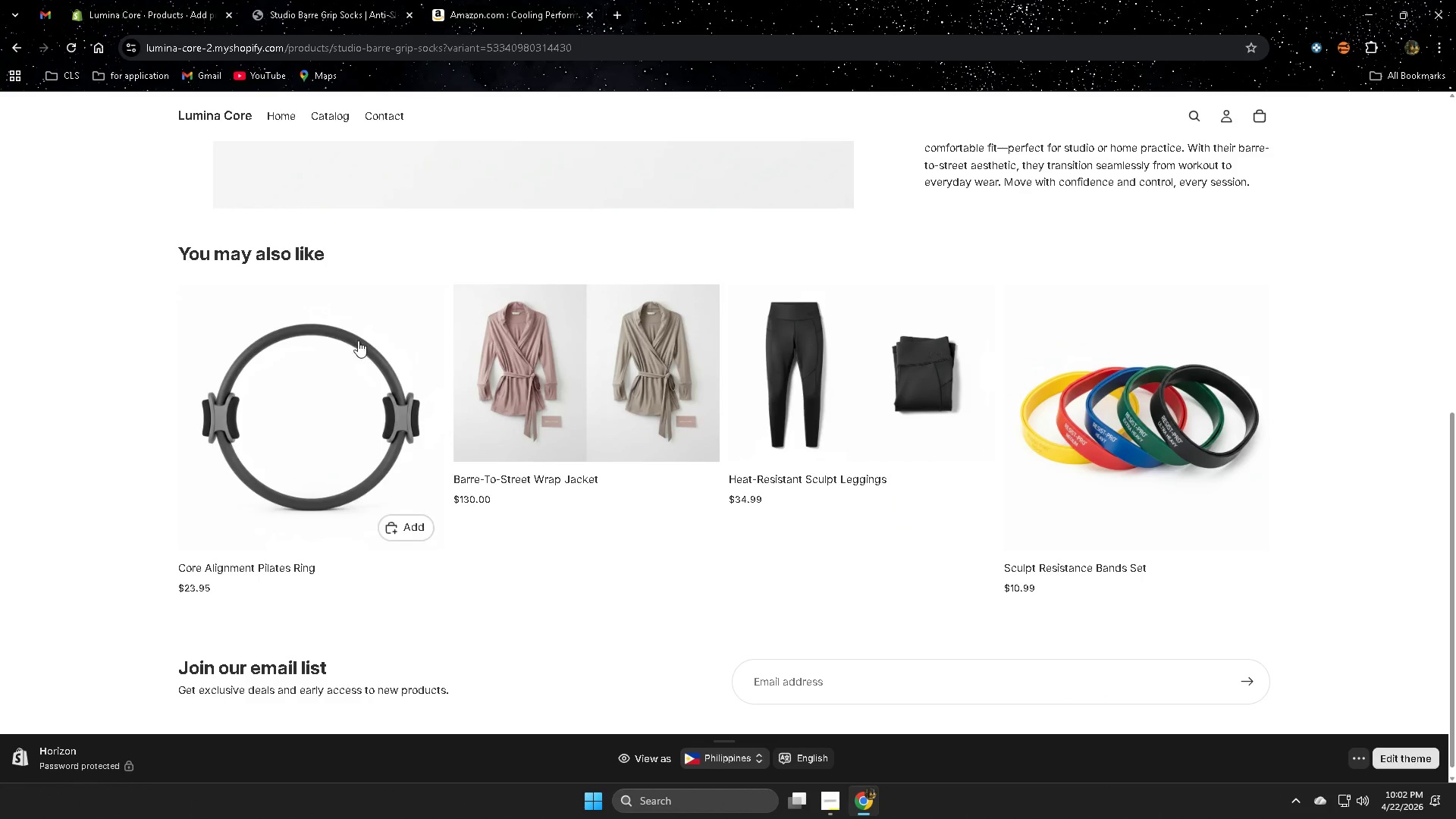 
scroll: coordinate [271, 332], scroll_direction: up, amount: 6.0
 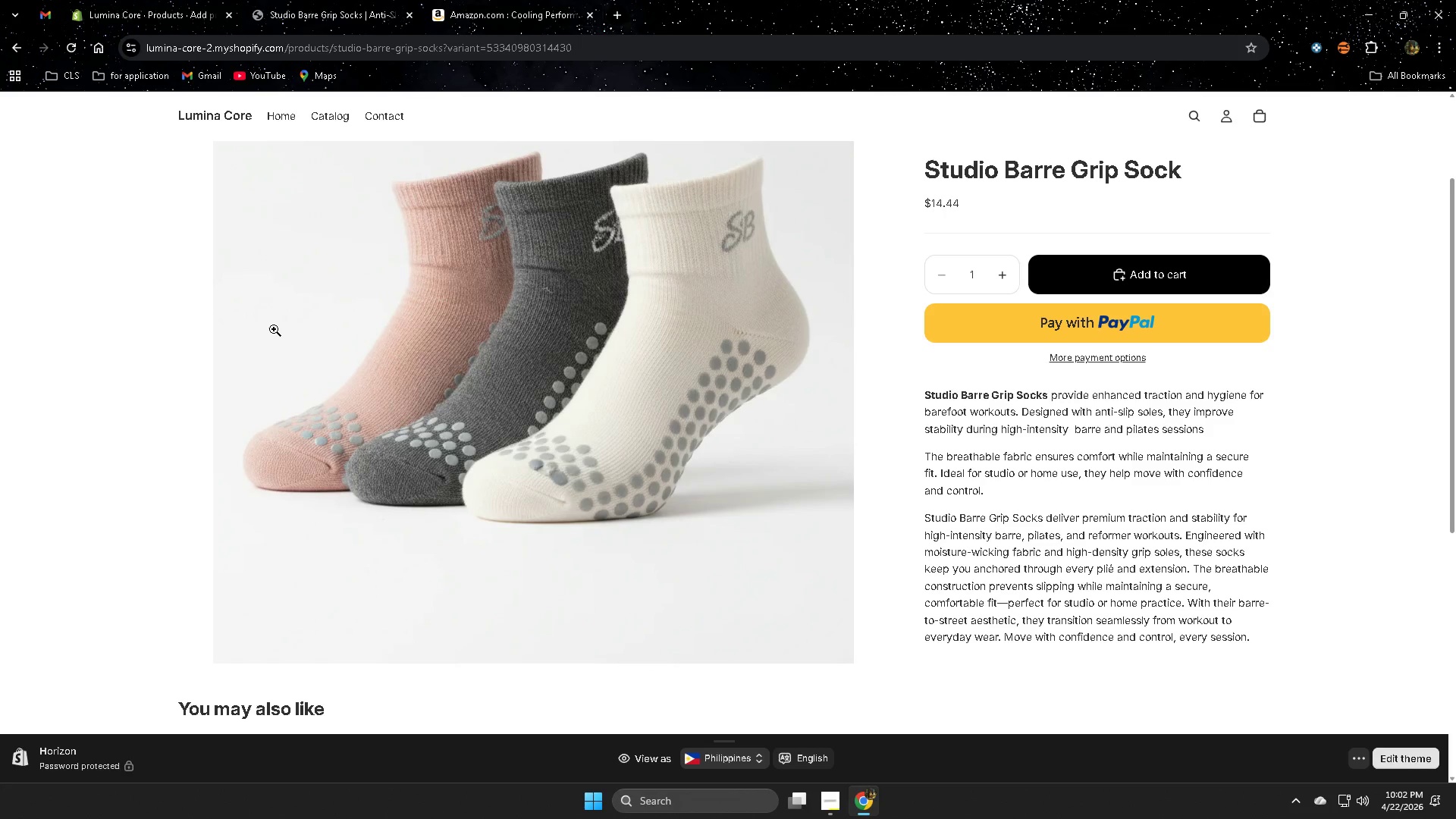 
wait(10.29)
 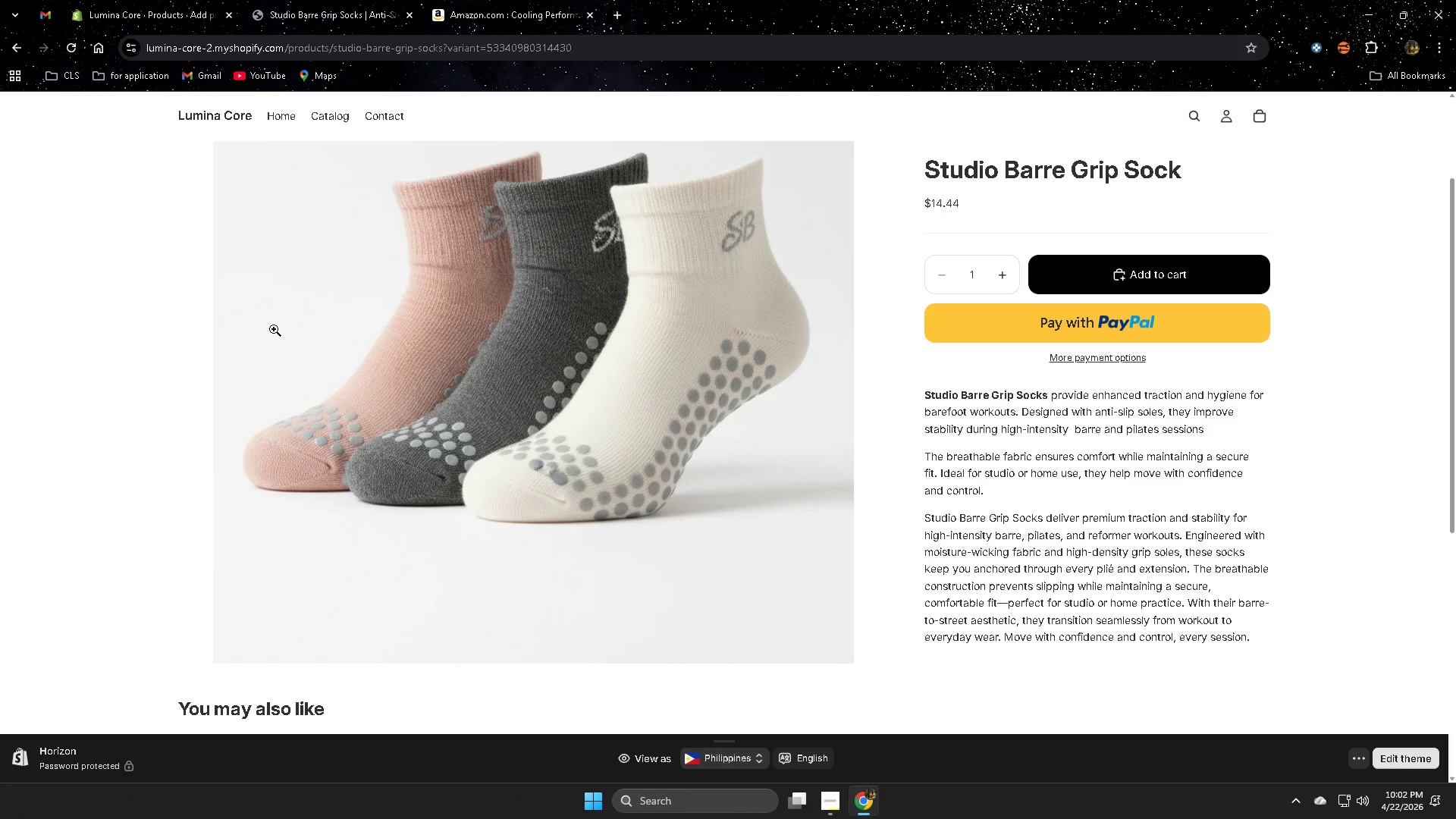 
scroll: coordinate [383, 415], scroll_direction: up, amount: 3.0
 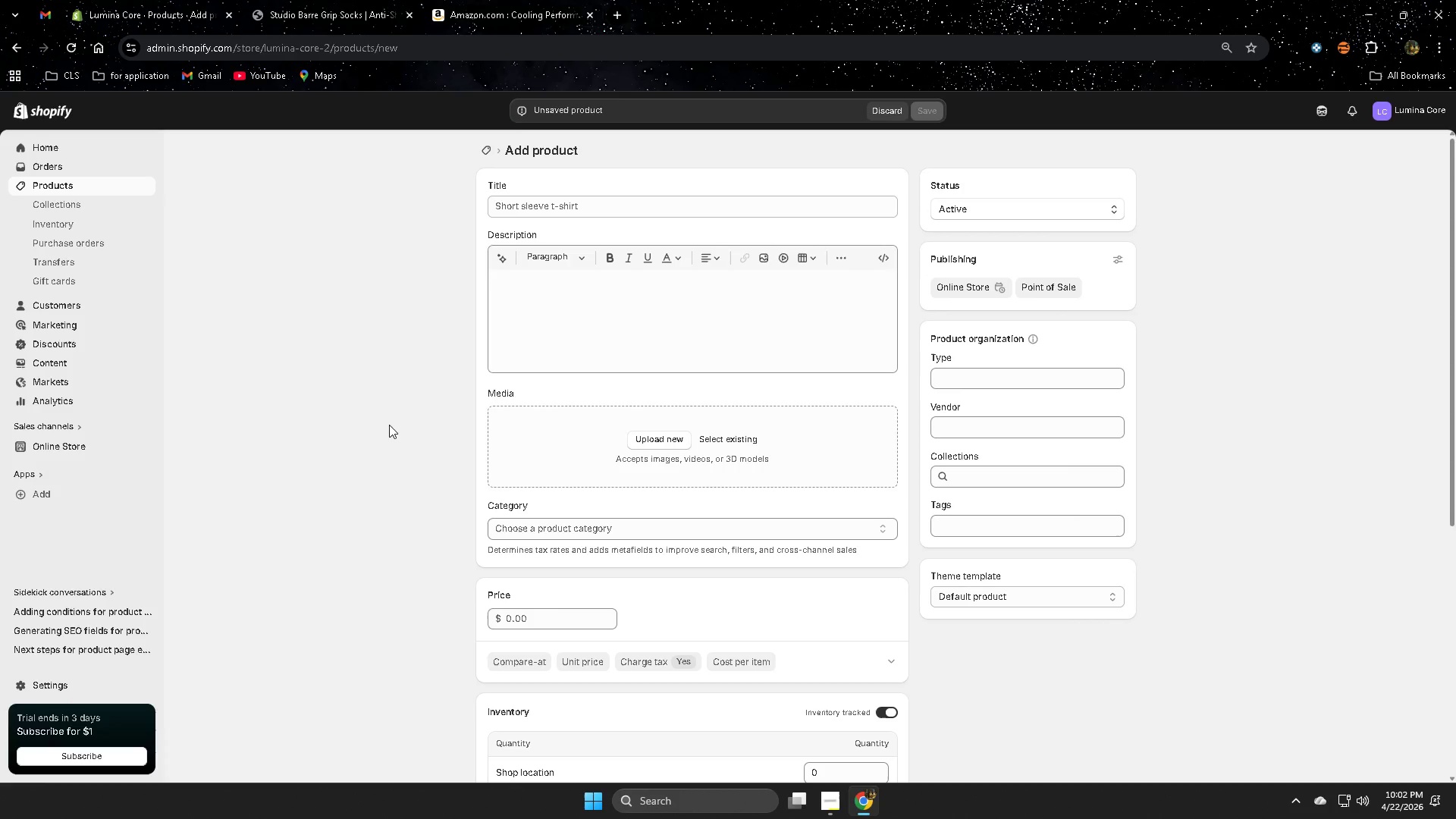 
wait(14.98)
 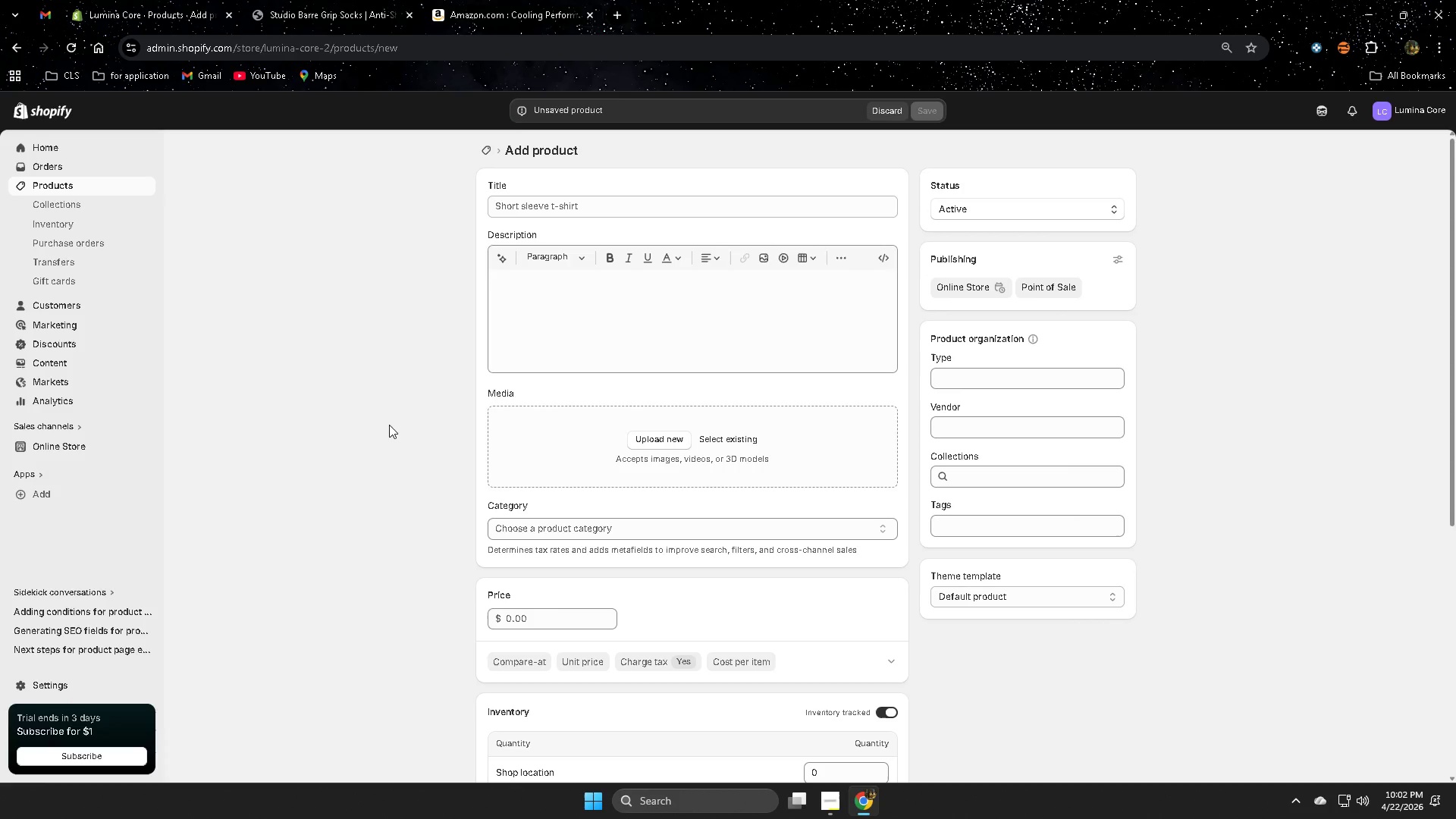 
left_click([822, 799])